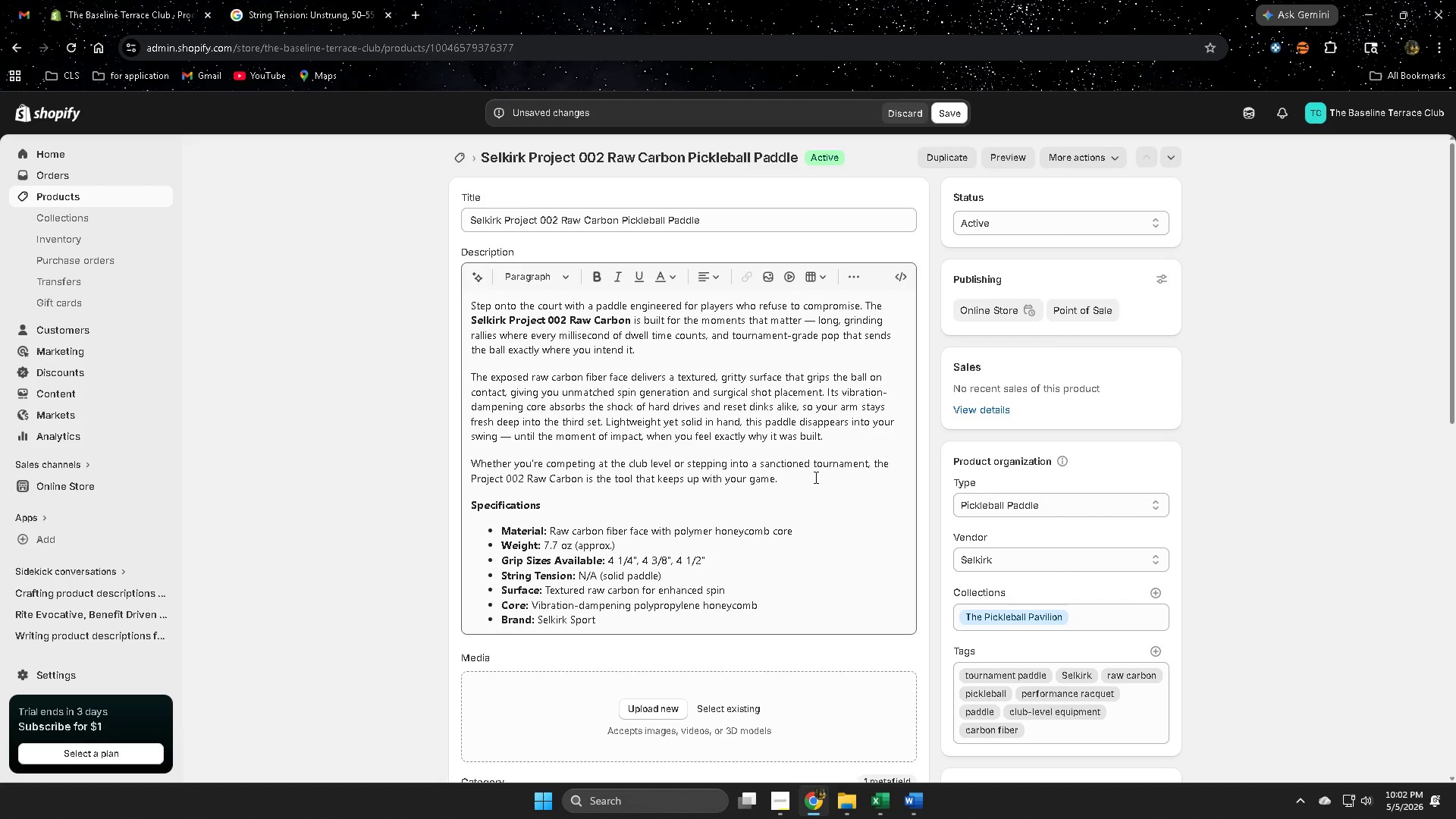 
scroll: coordinate [238, 382], scroll_direction: up, amount: 2.0
 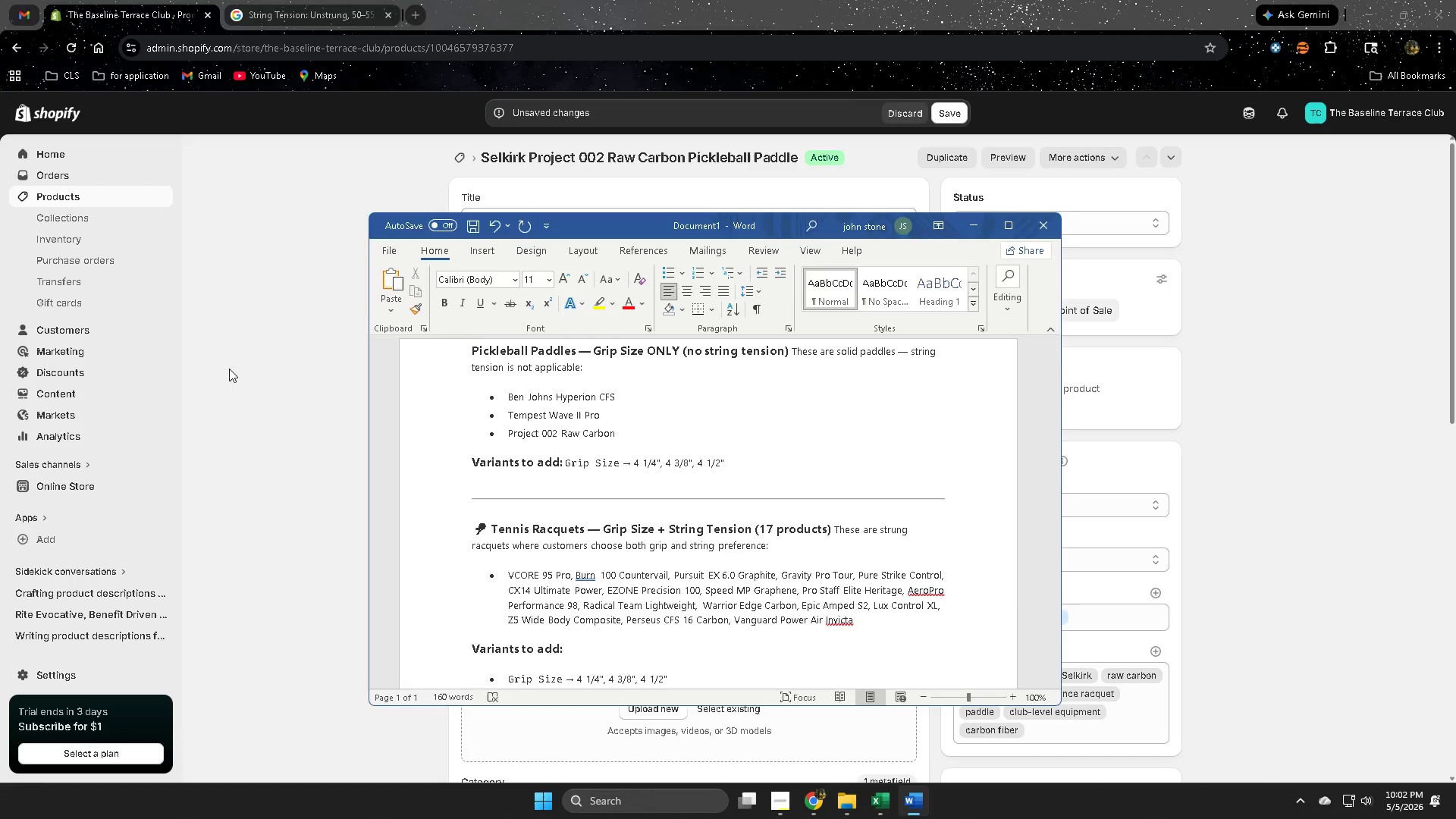 
scroll: coordinate [582, 581], scroll_direction: down, amount: 10.0
 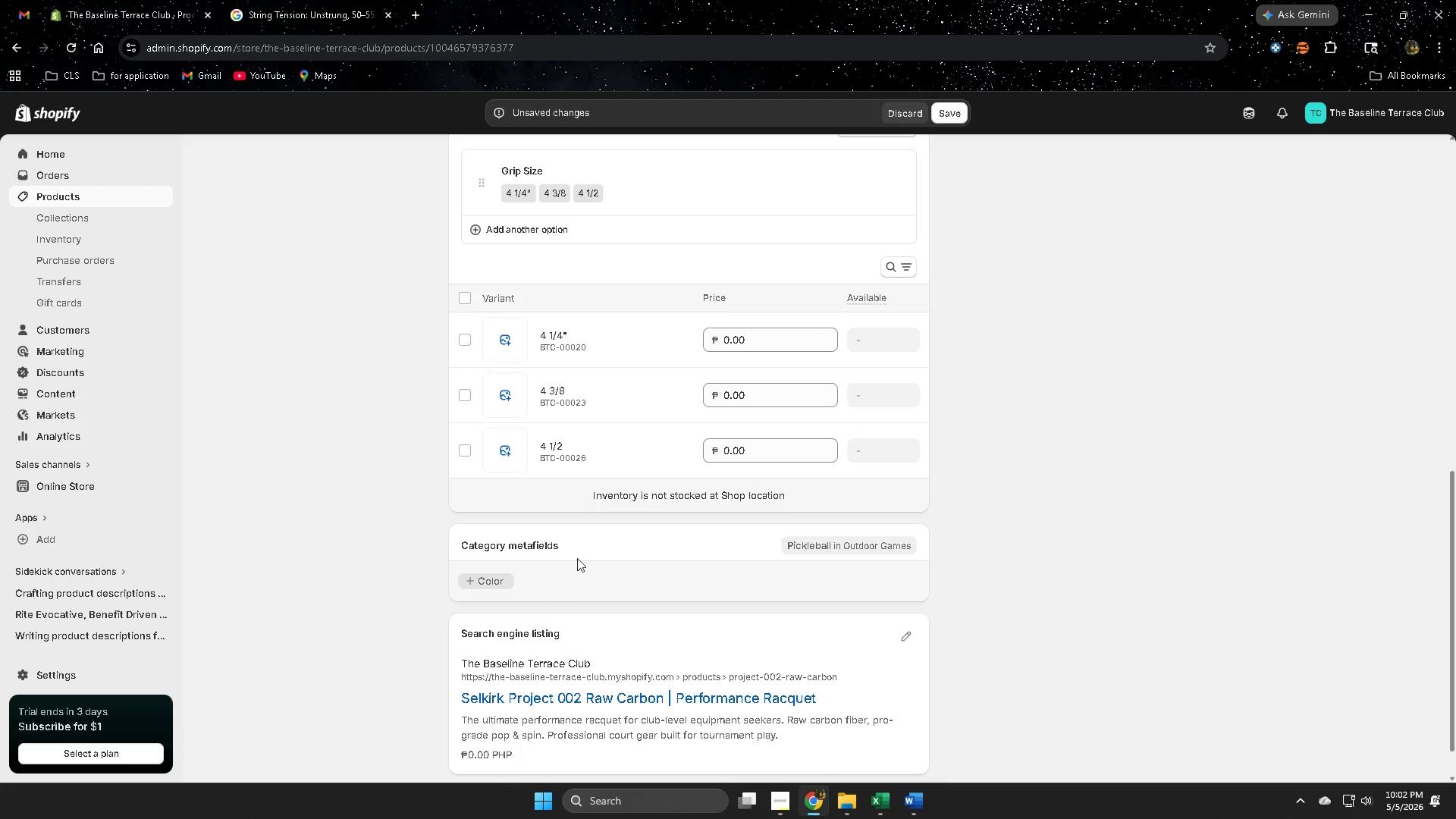 
scroll: coordinate [459, 534], scroll_direction: up, amount: 9.0
 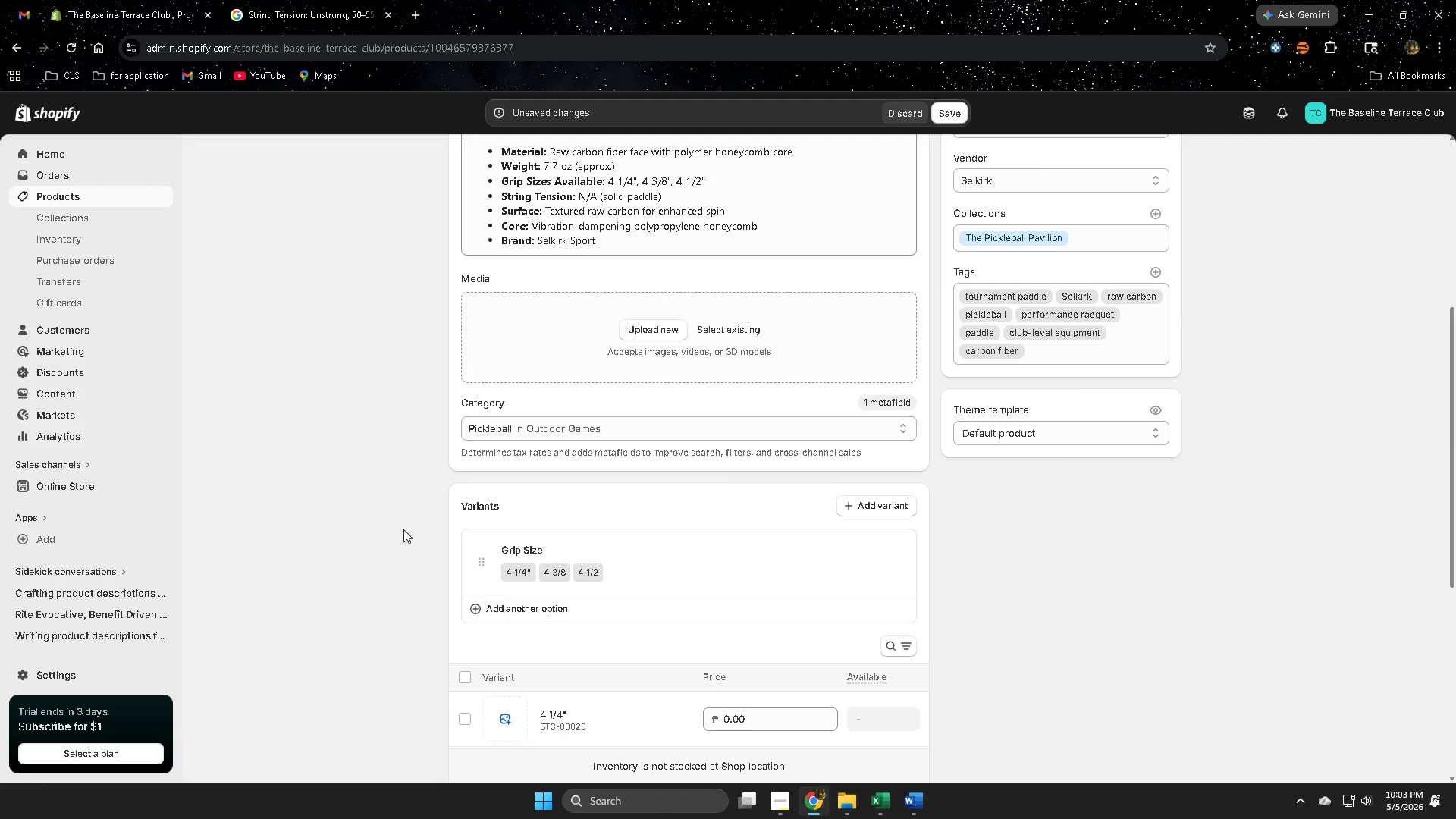 
scroll: coordinate [402, 529], scroll_direction: down, amount: 6.0
 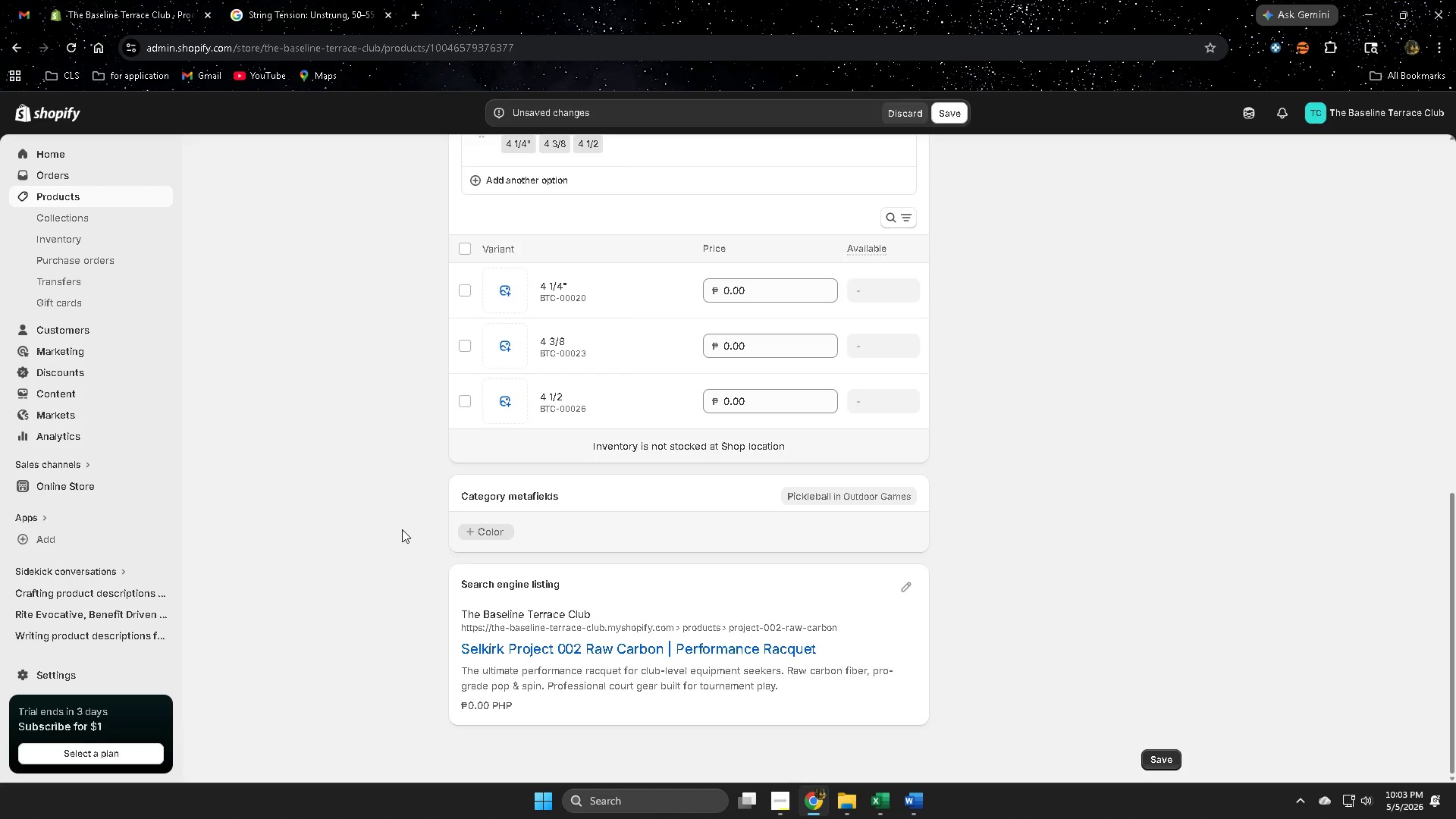 
scroll: coordinate [990, 566], scroll_direction: up, amount: 13.0
 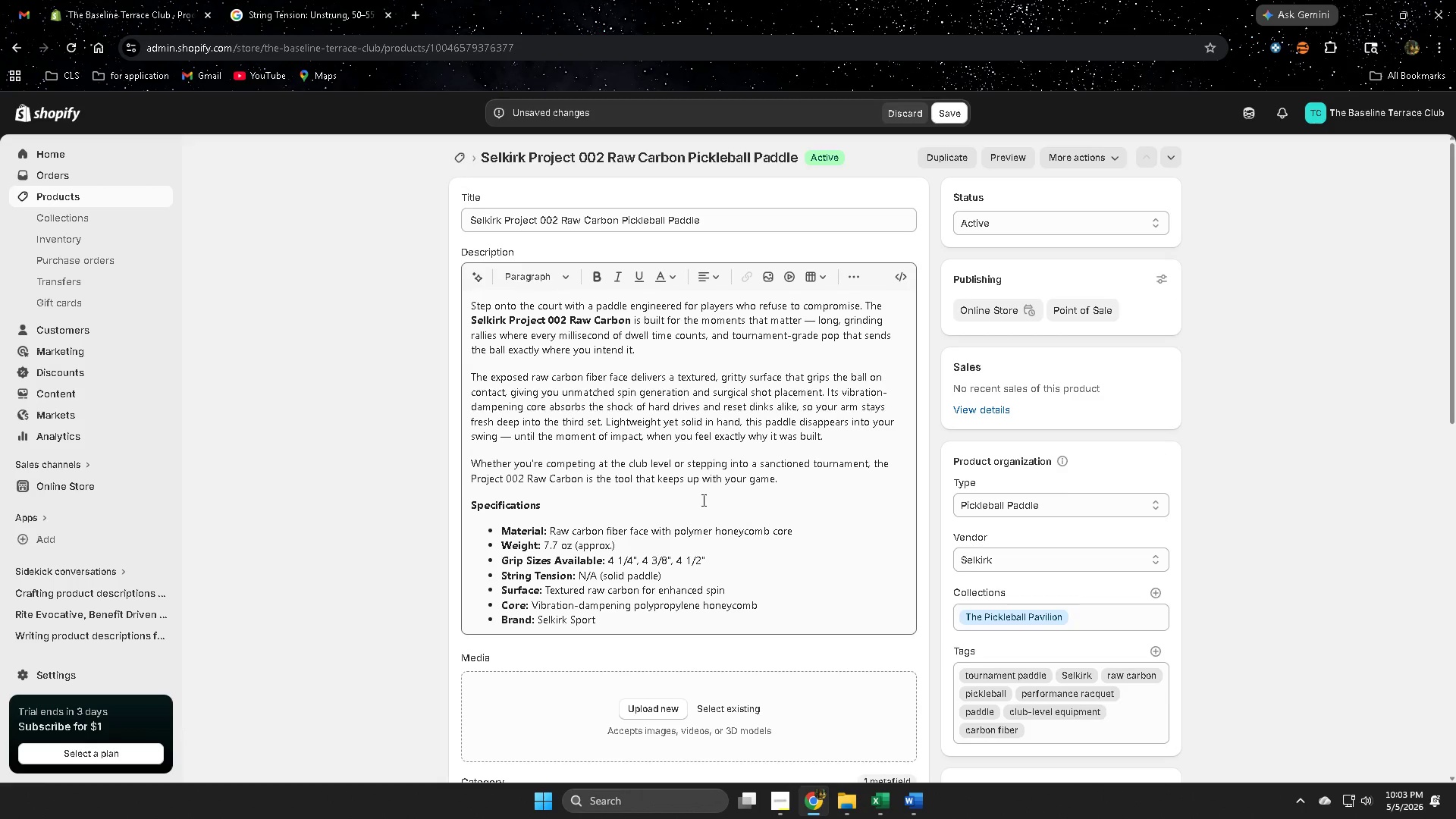 
scroll: coordinate [328, 441], scroll_direction: down, amount: 6.0
 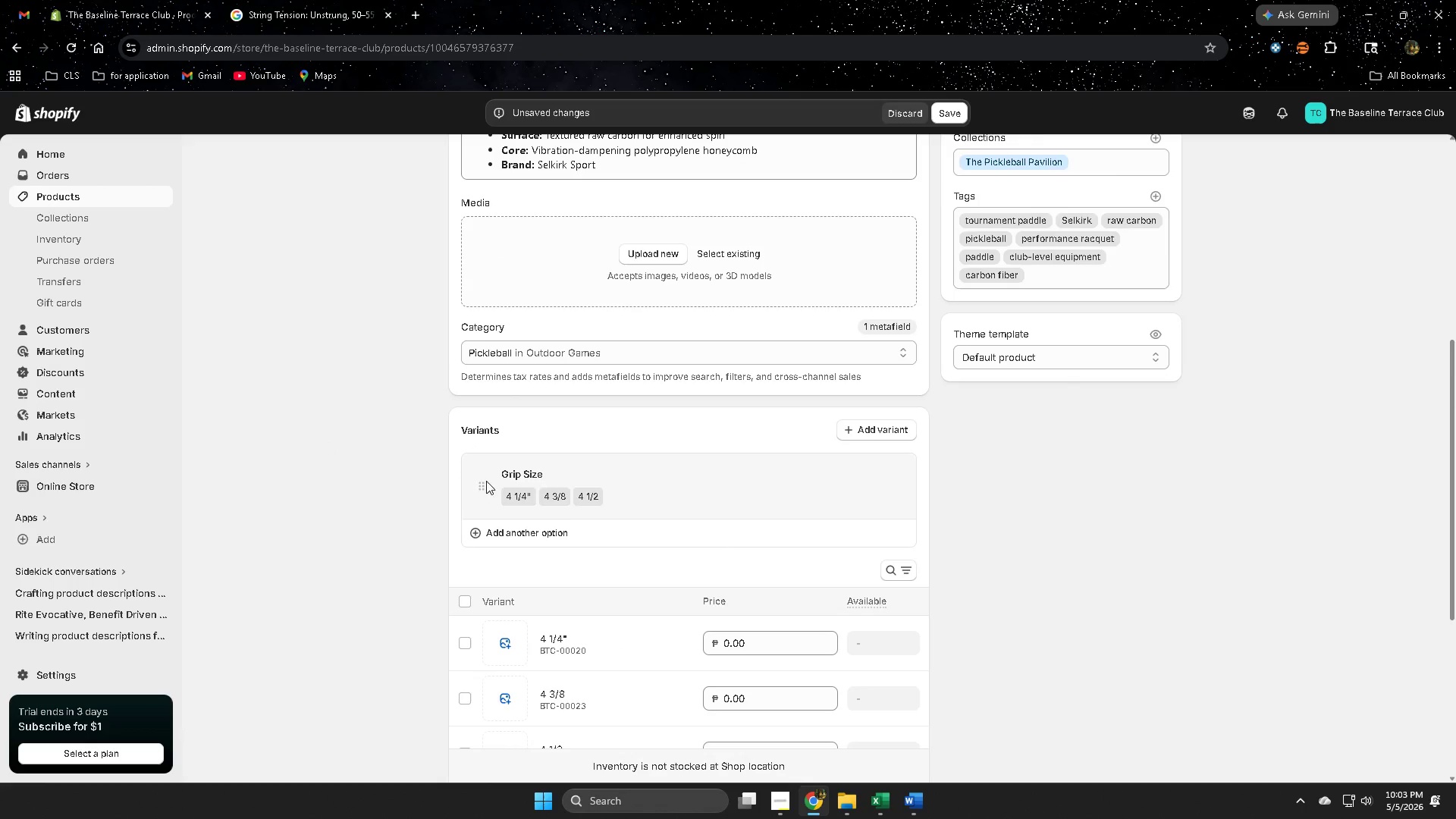 
scroll: coordinate [382, 459], scroll_direction: up, amount: 2.0
 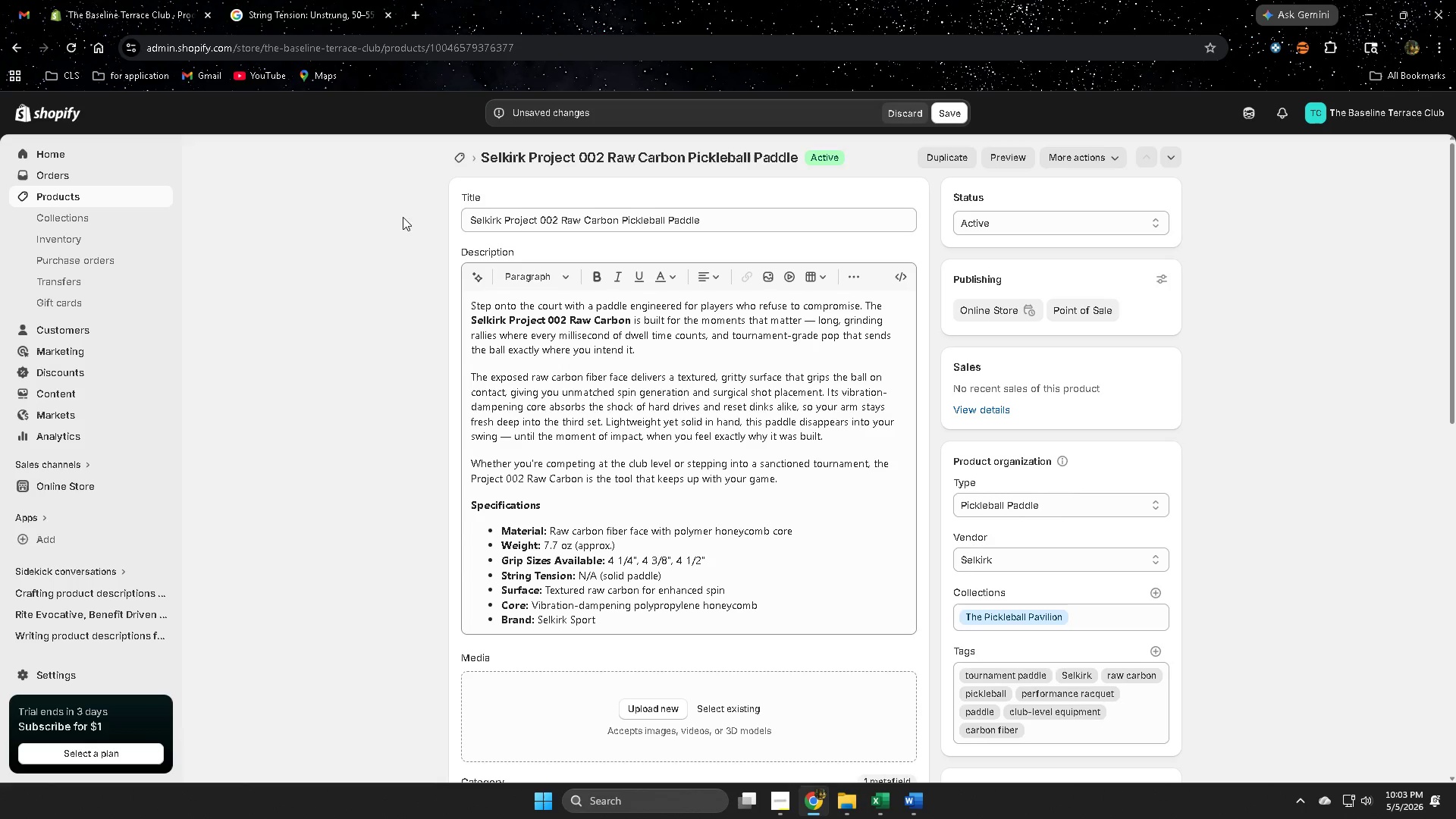 
left_click([111, 190])
 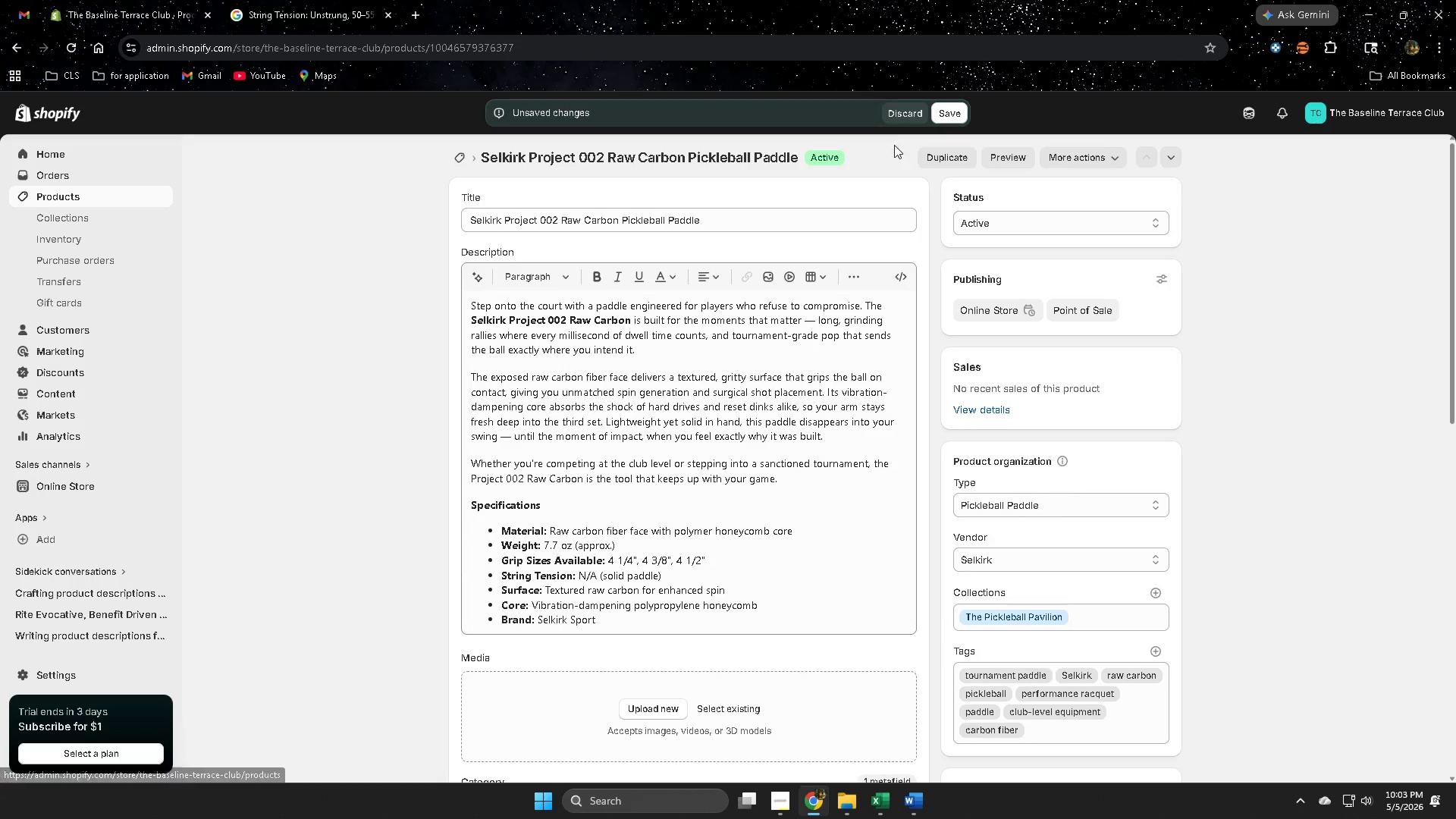 
left_click([955, 109])
 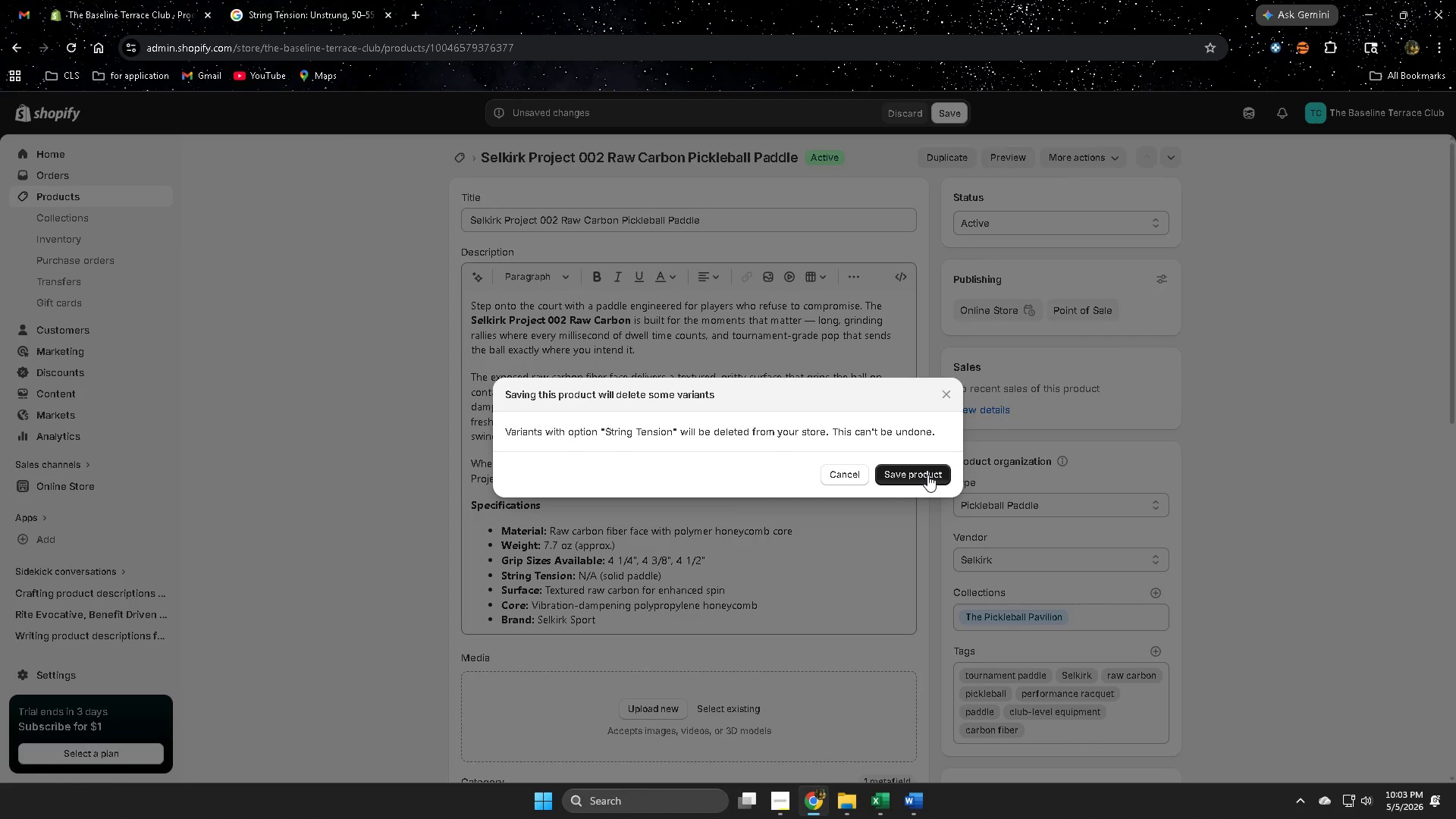 
left_click([927, 475])